 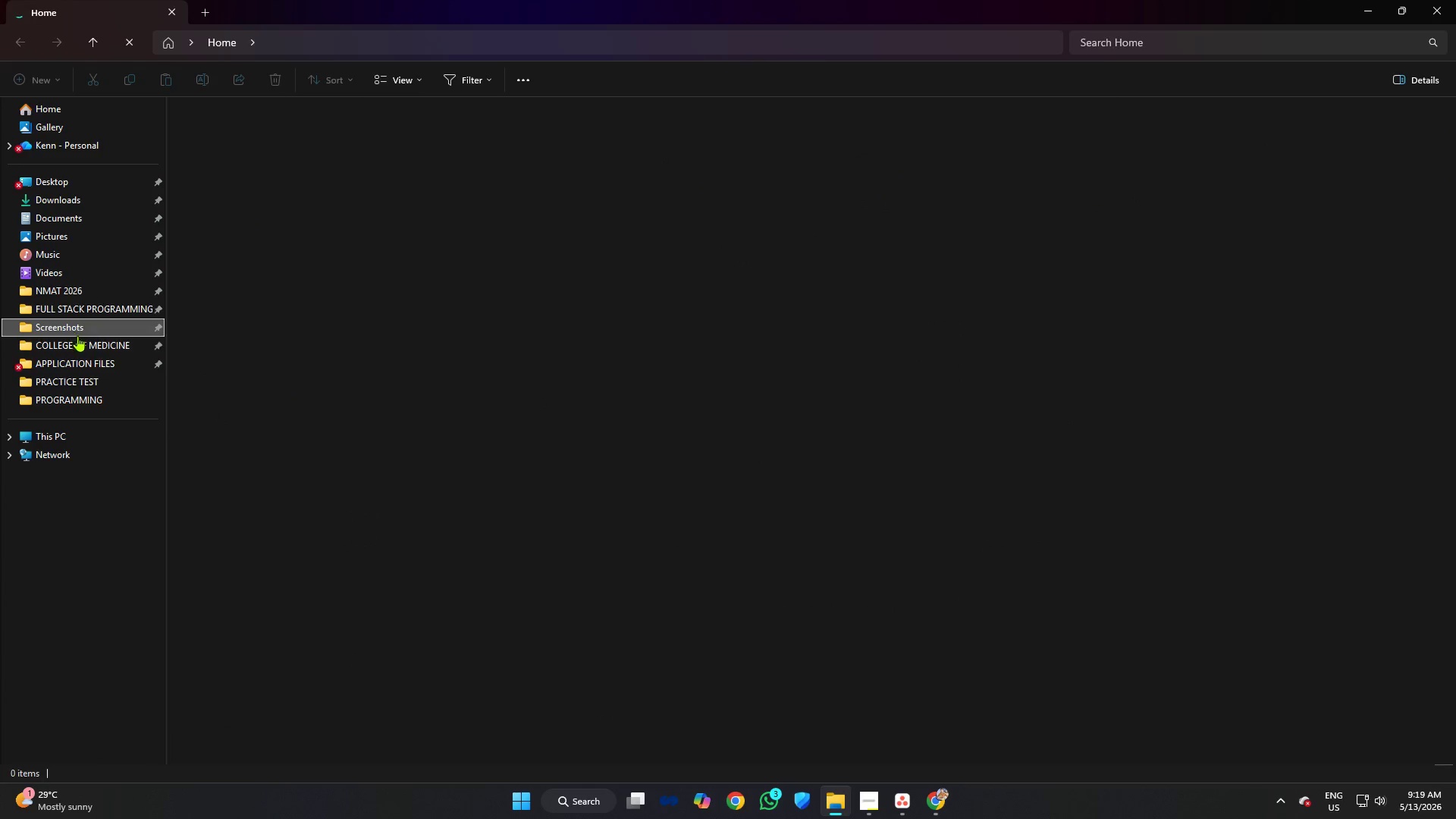 
left_click([284, 243])
 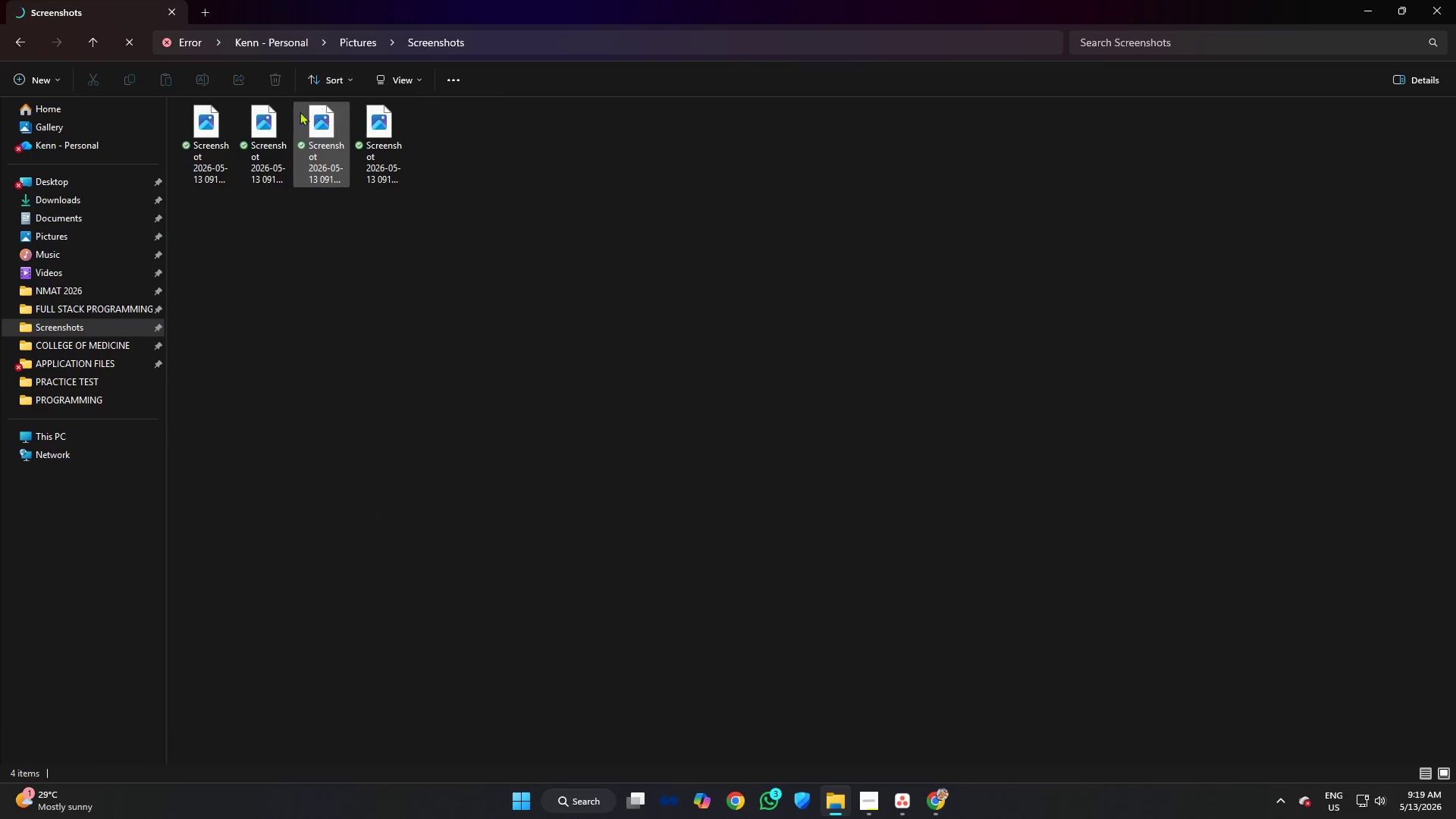 
left_click([350, 343])
 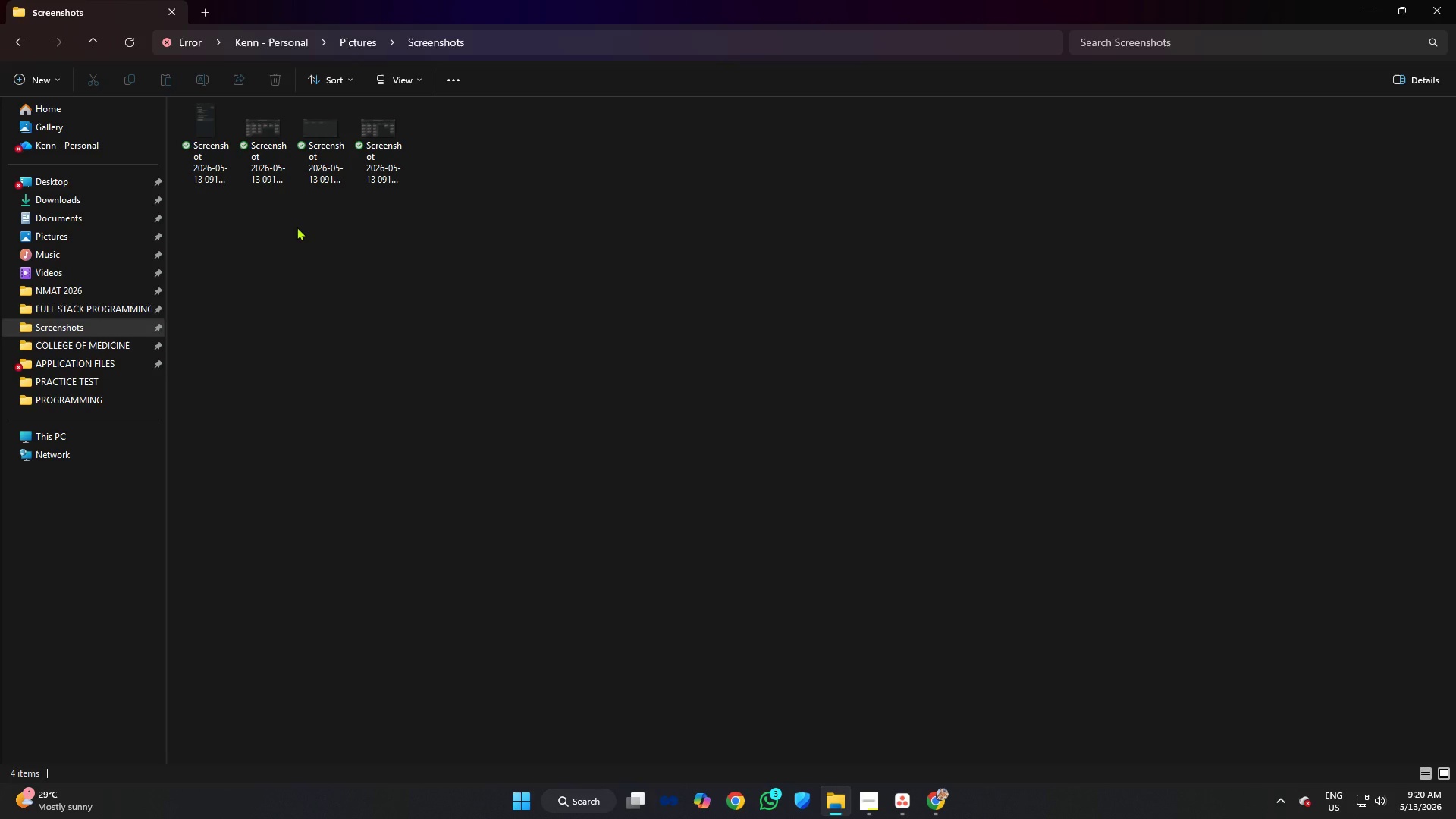 
double_click([263, 150])
 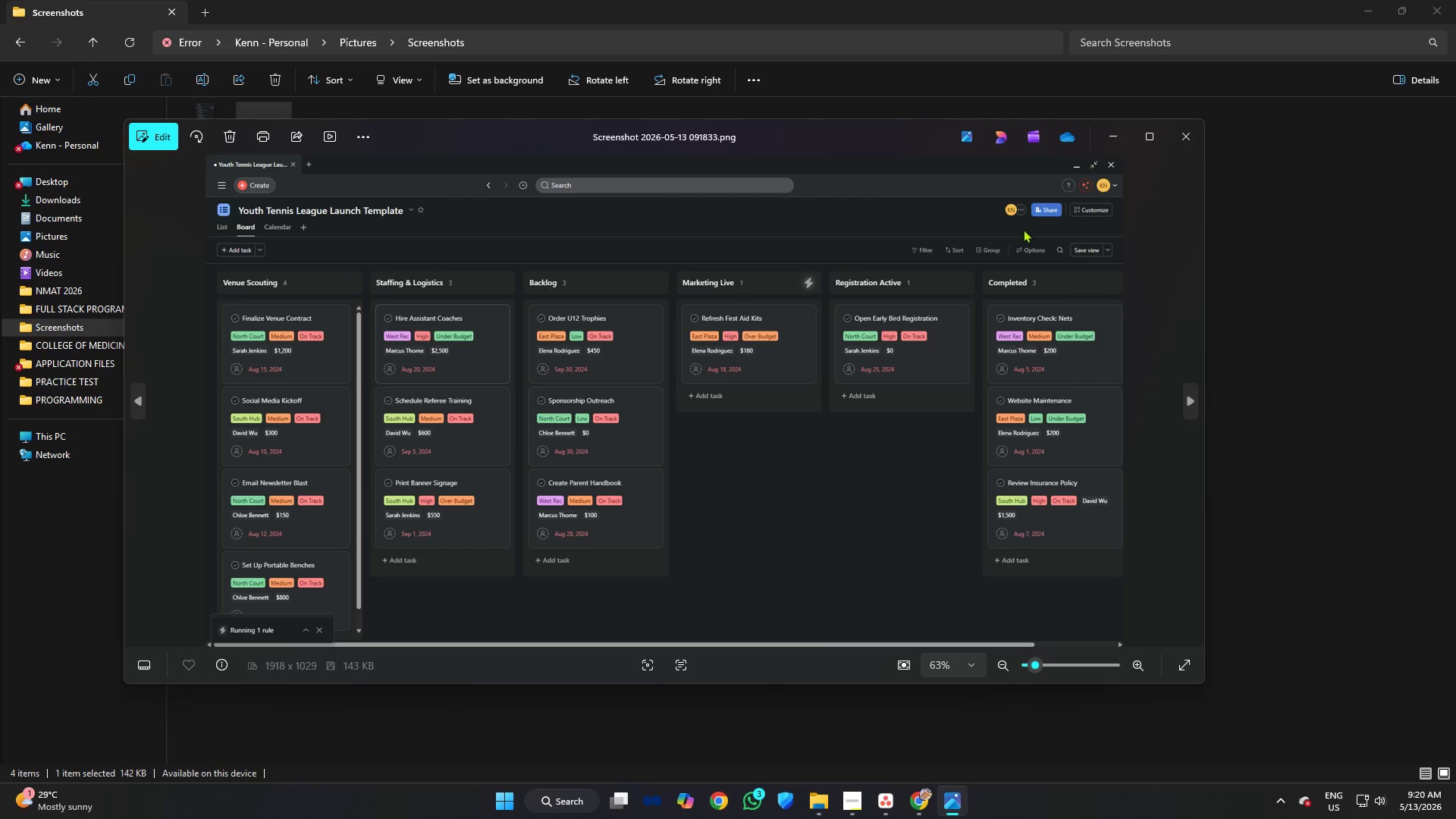 
wait(8.22)
 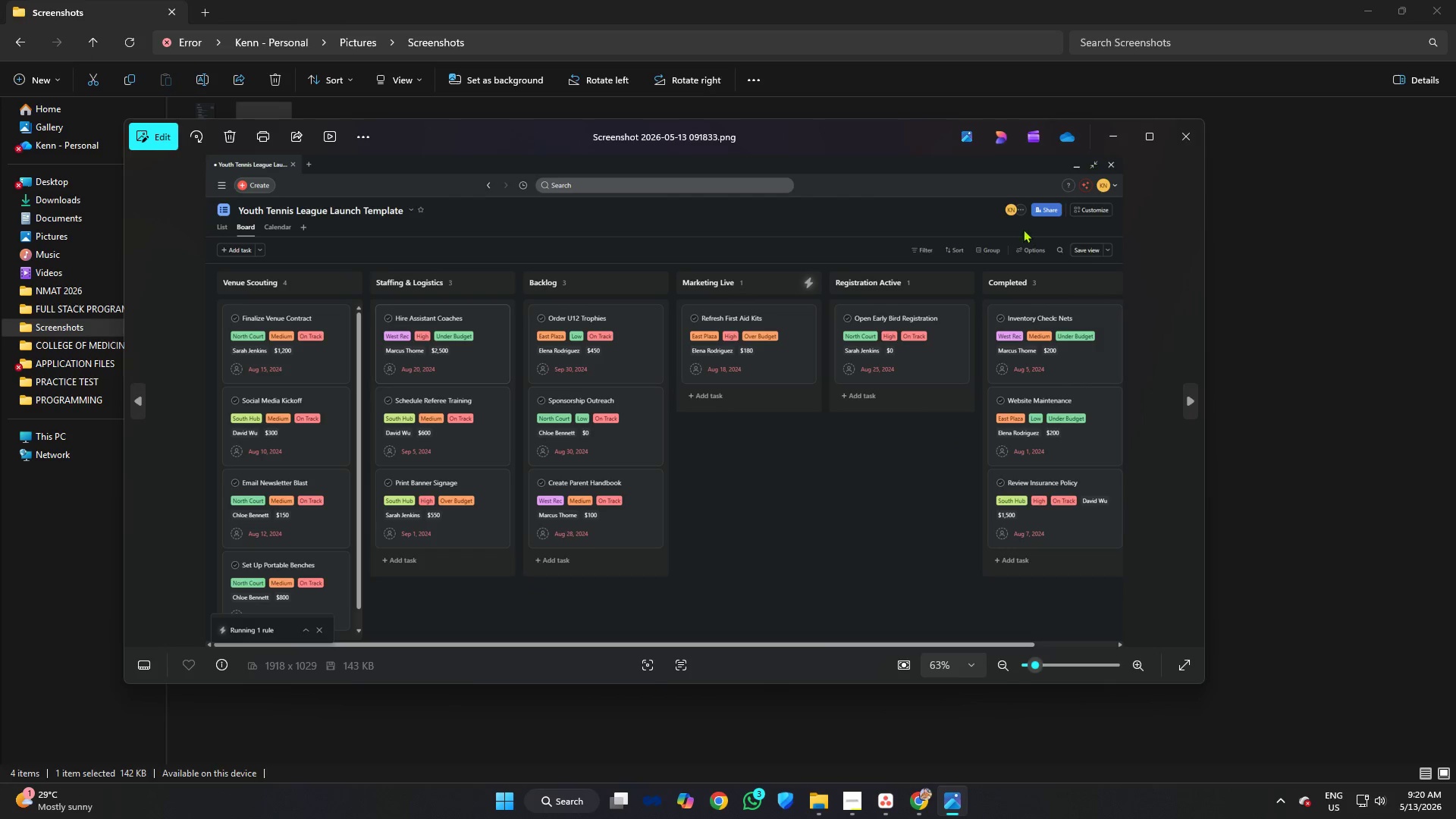 
double_click([357, 138])
 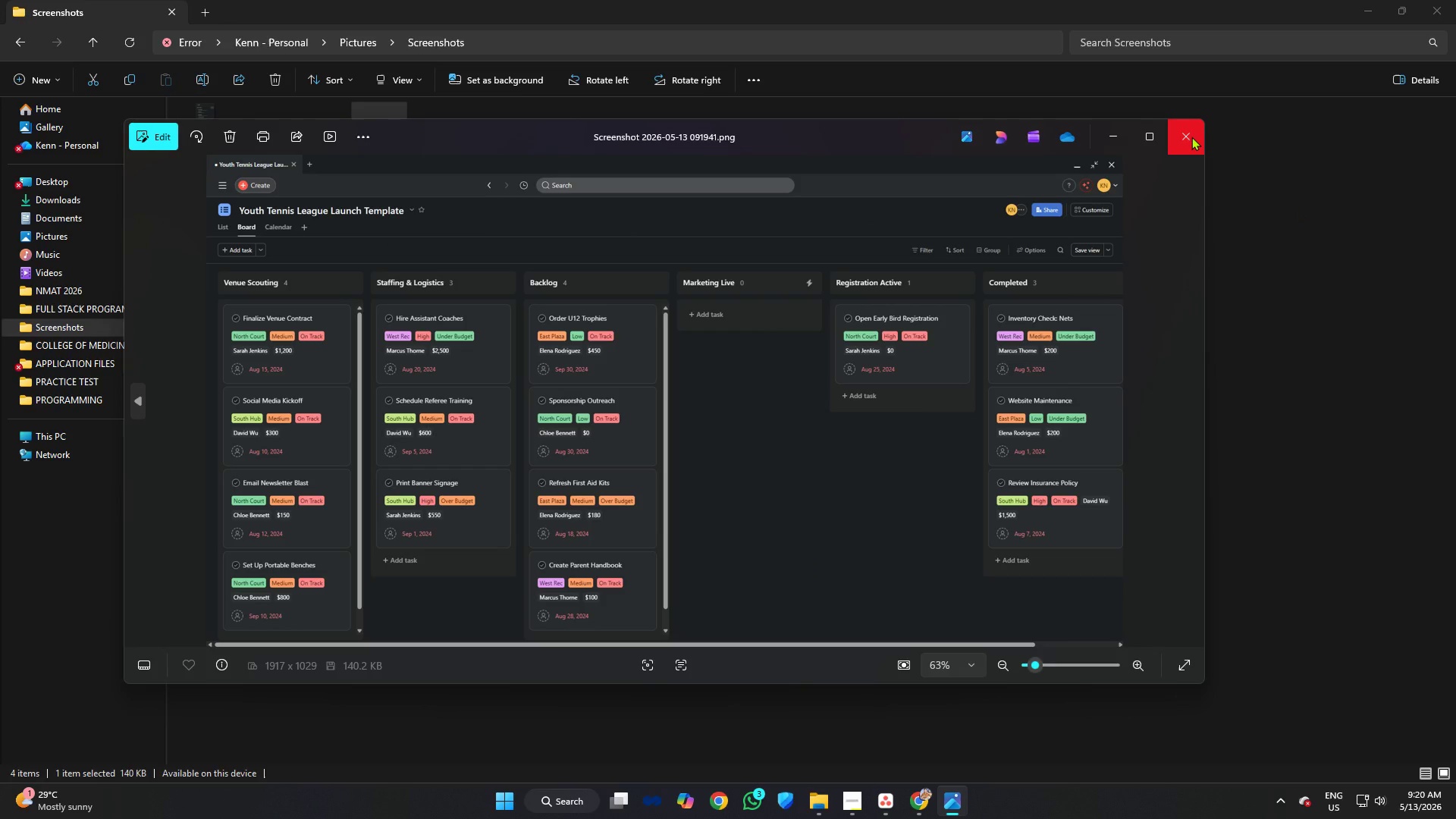 
left_click([1191, 136])
 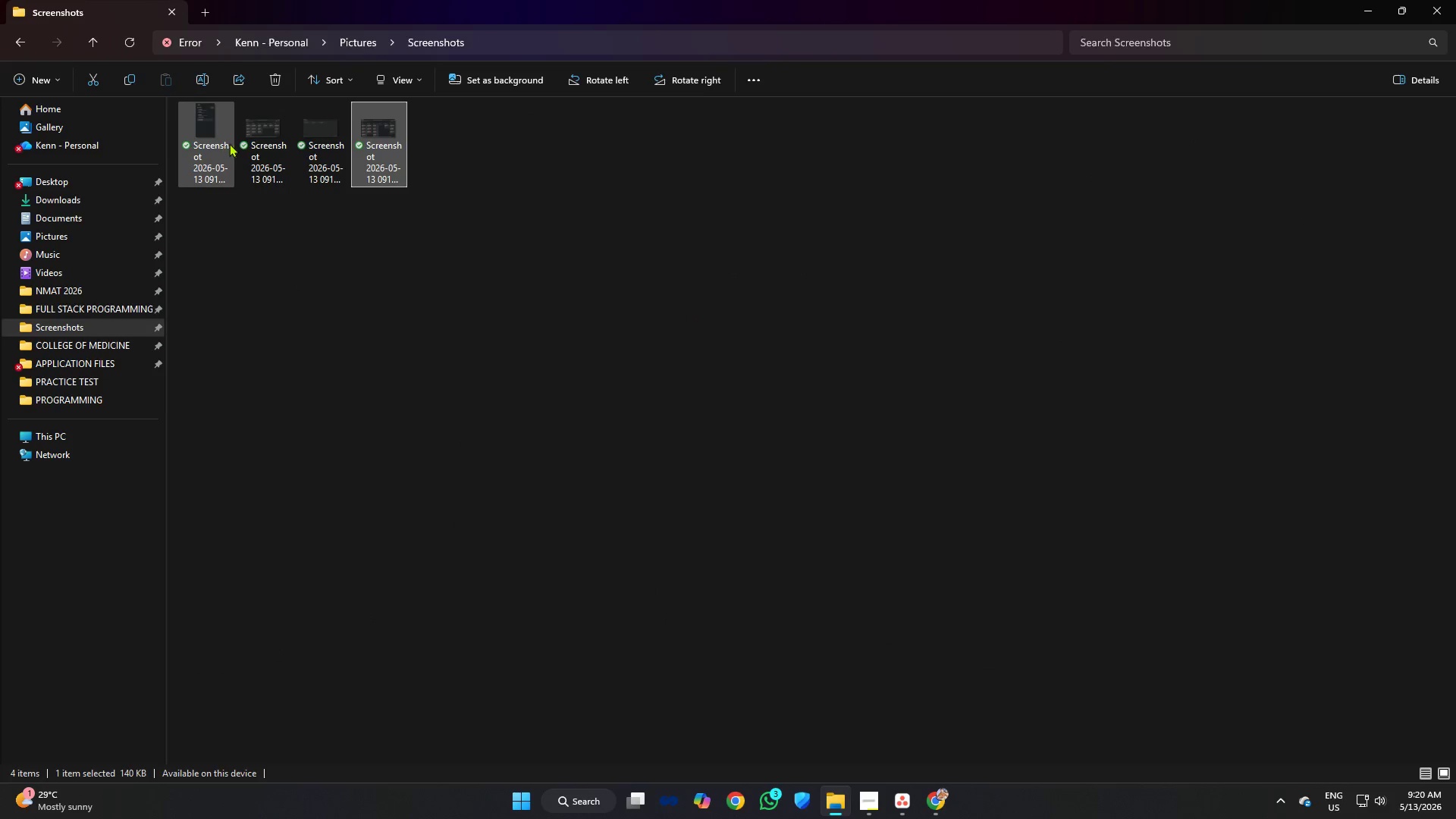 
double_click([249, 137])
 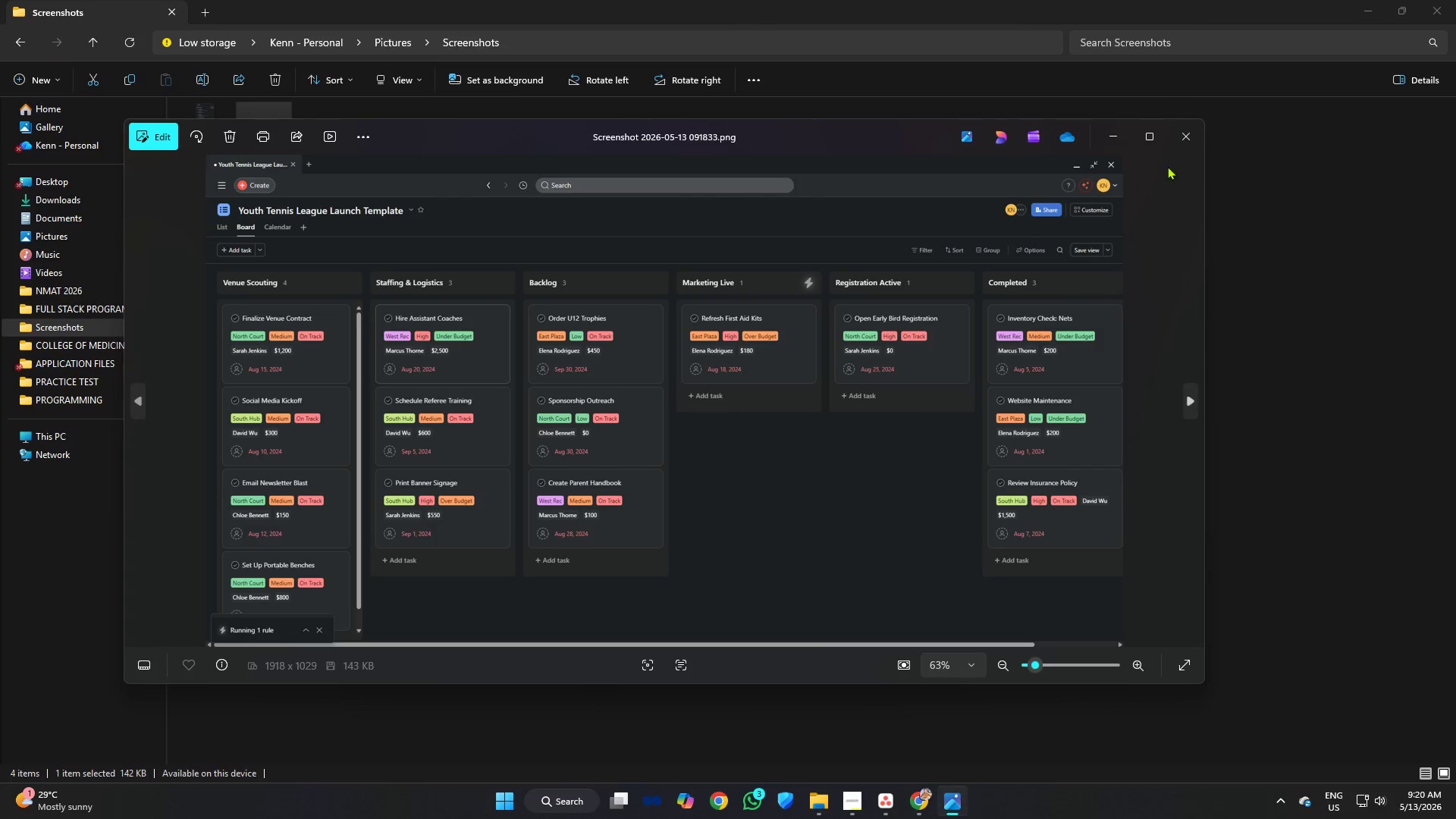 
left_click([1181, 141])
 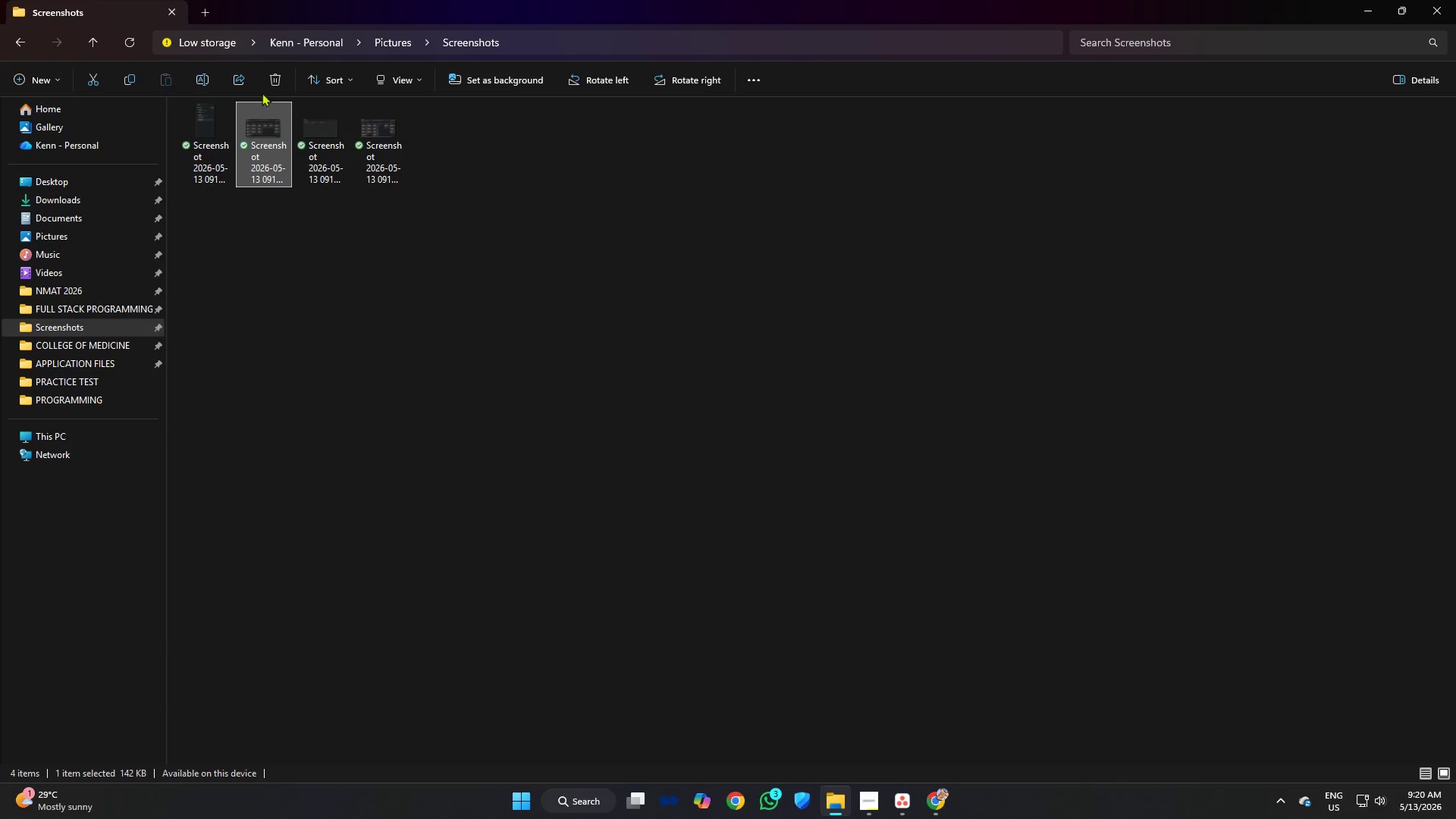 
left_click([274, 84])
 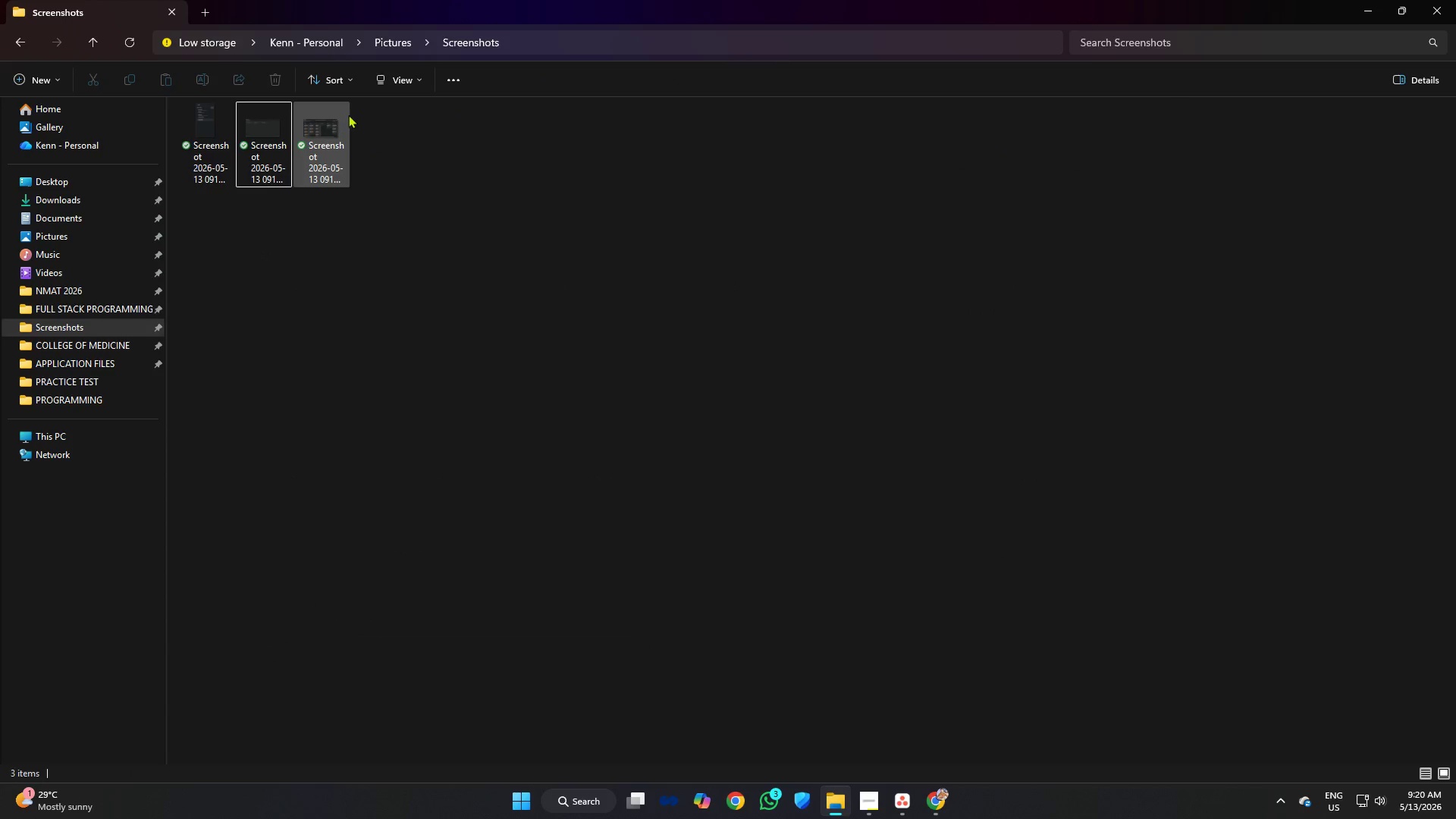 
double_click([335, 124])
 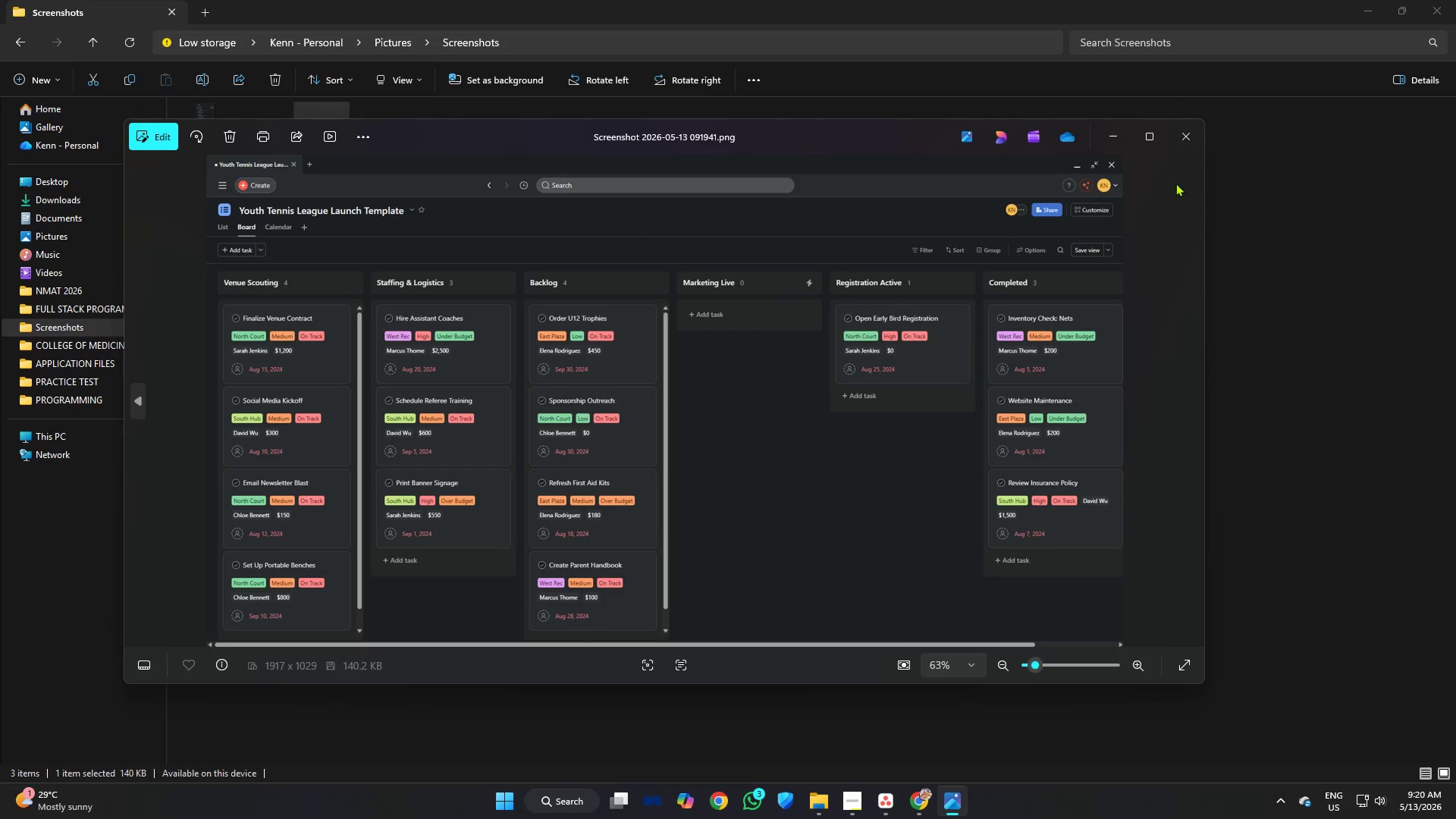 
left_click([1180, 140])
 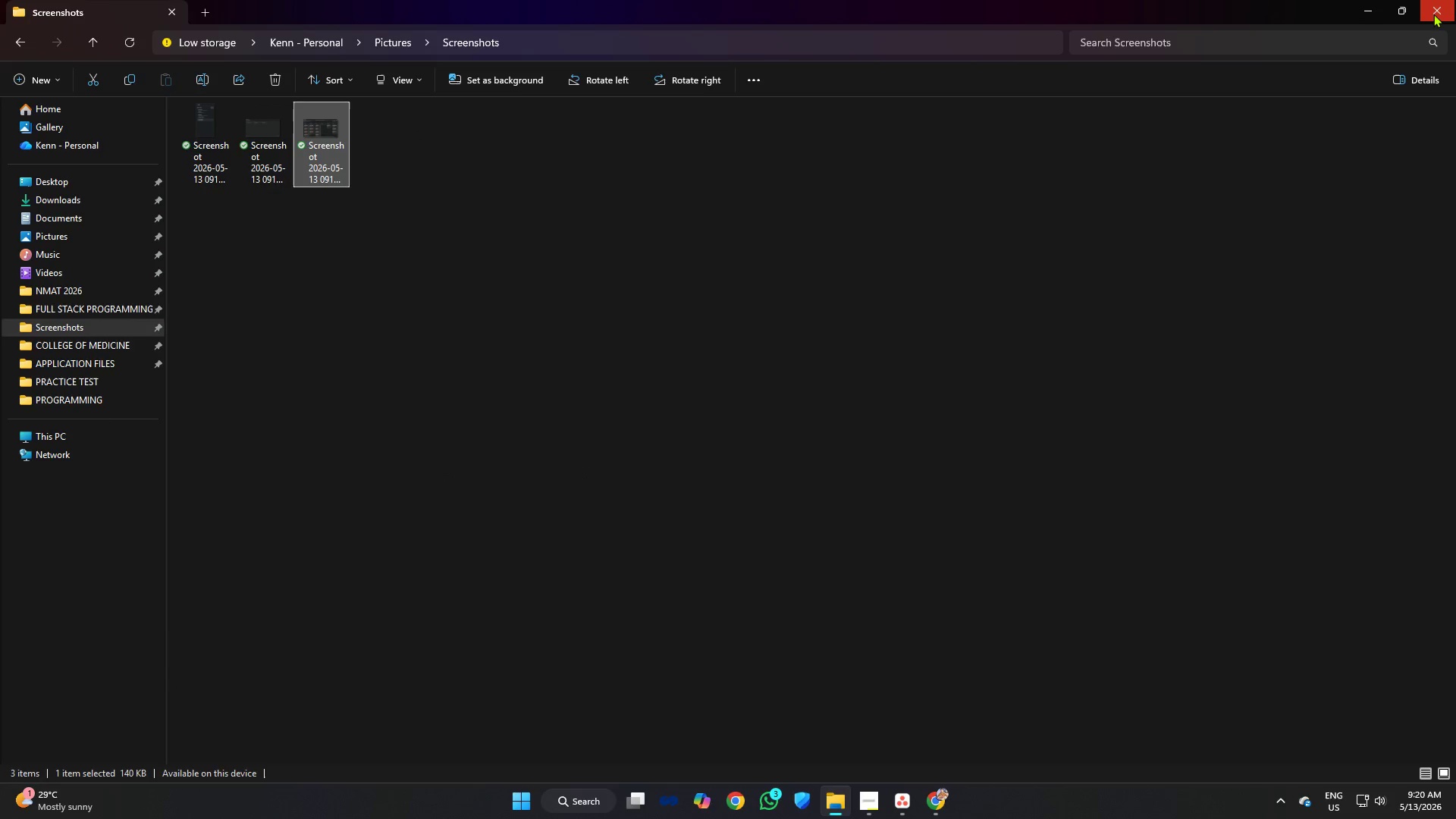 
left_click([1434, 12])